 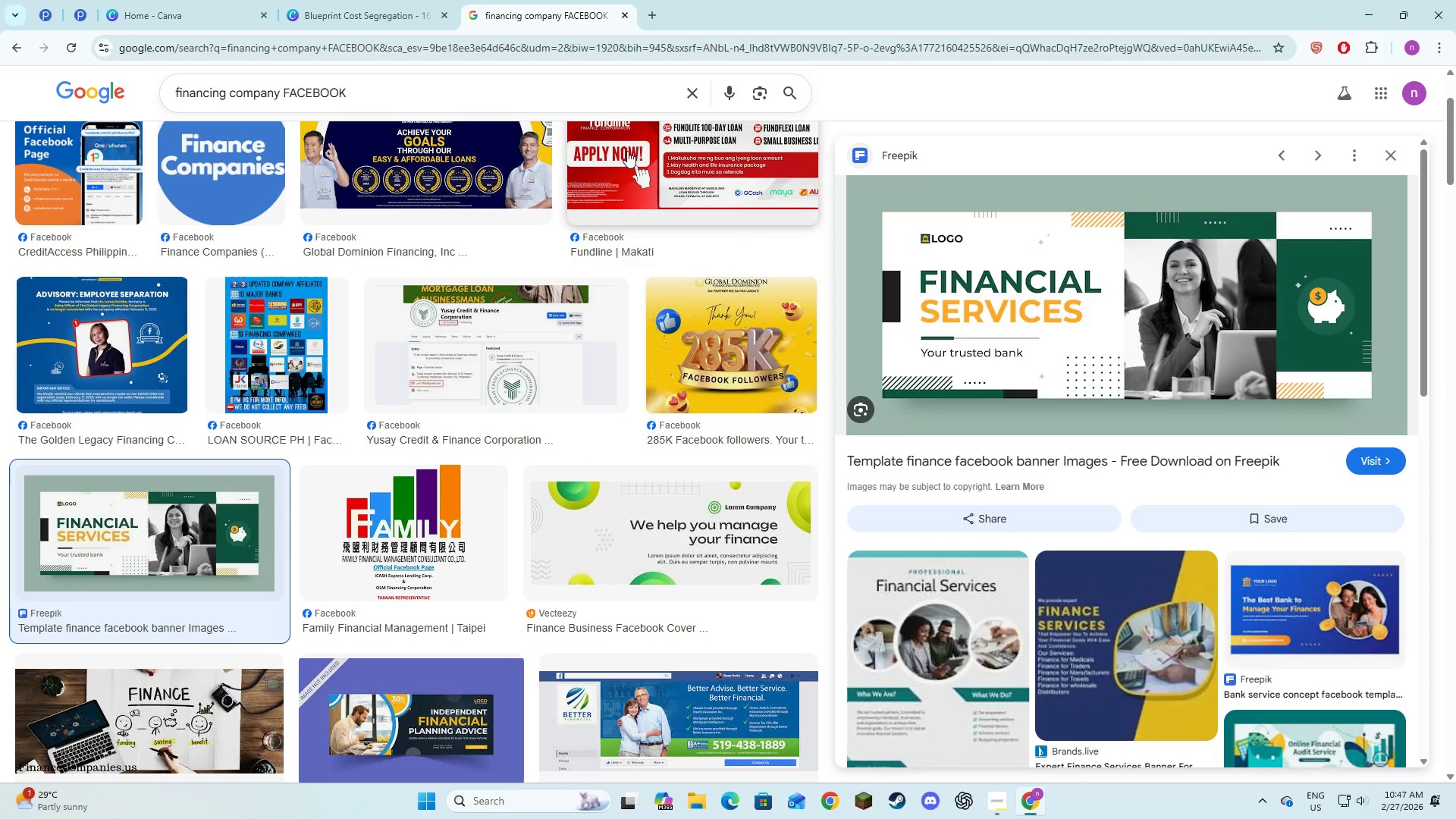 
scroll: coordinate [374, 466], scroll_direction: down, amount: 5.0
 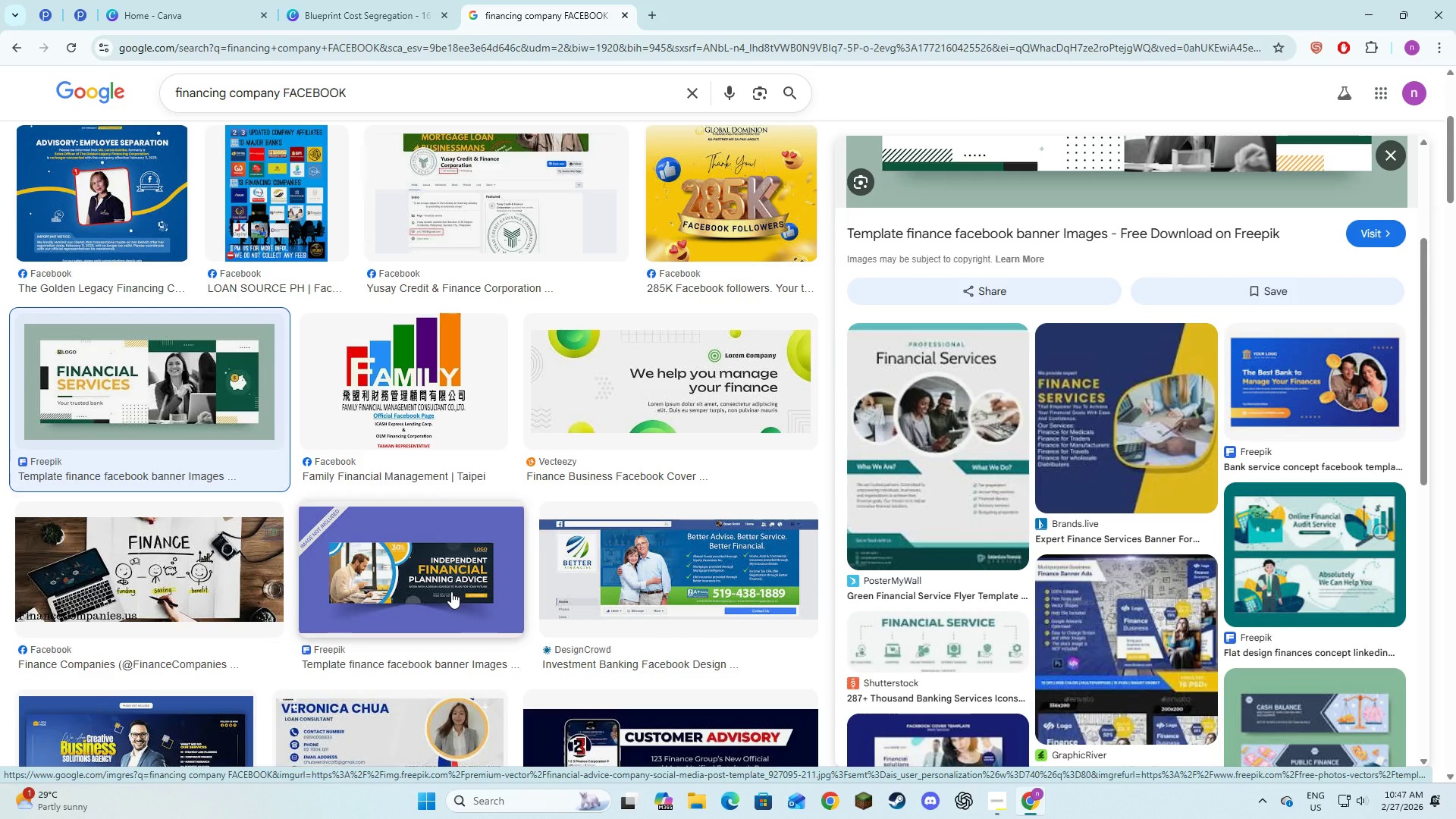 
wait(9.88)
 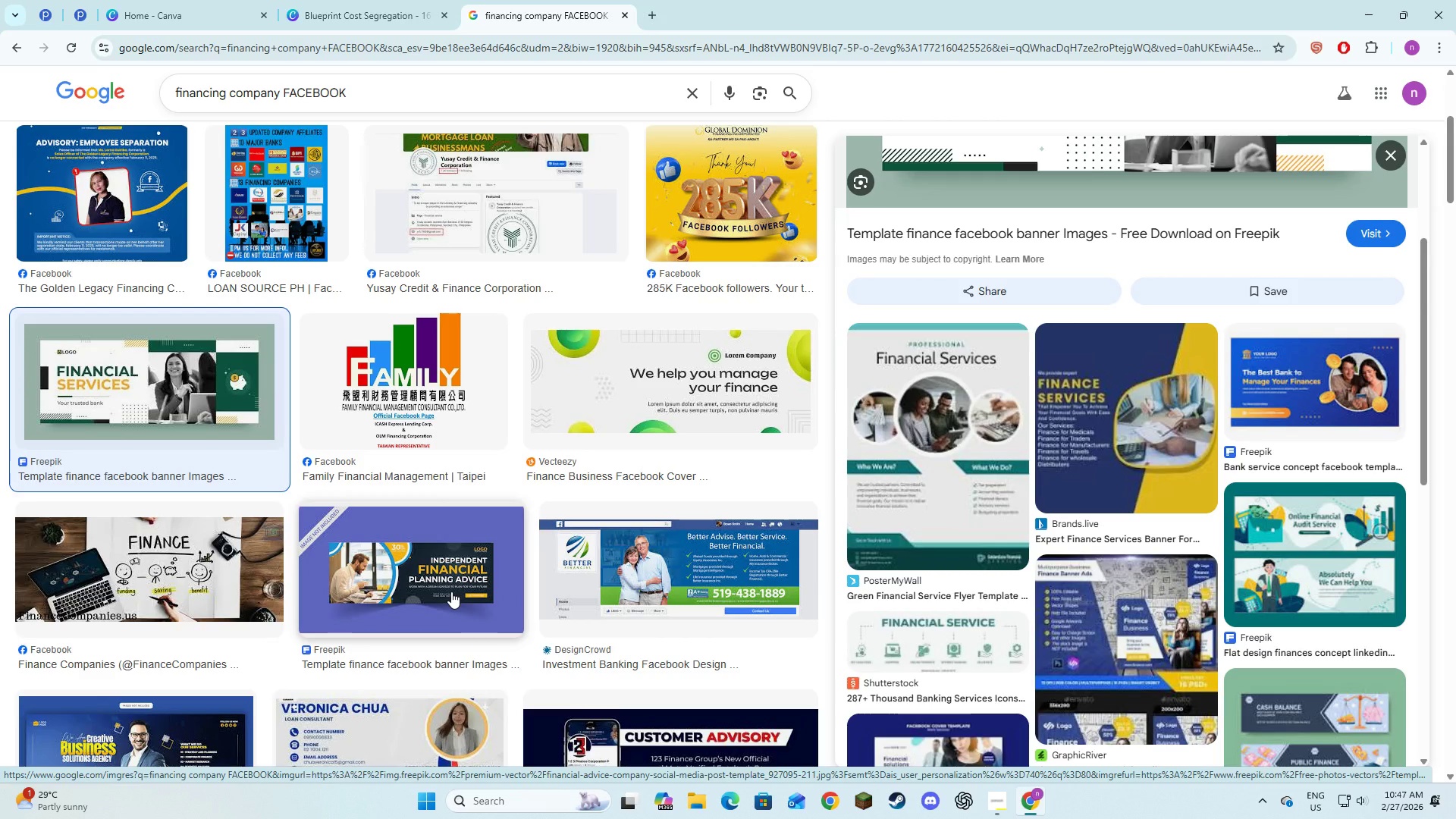 
scroll: coordinate [438, 491], scroll_direction: down, amount: 6.0
 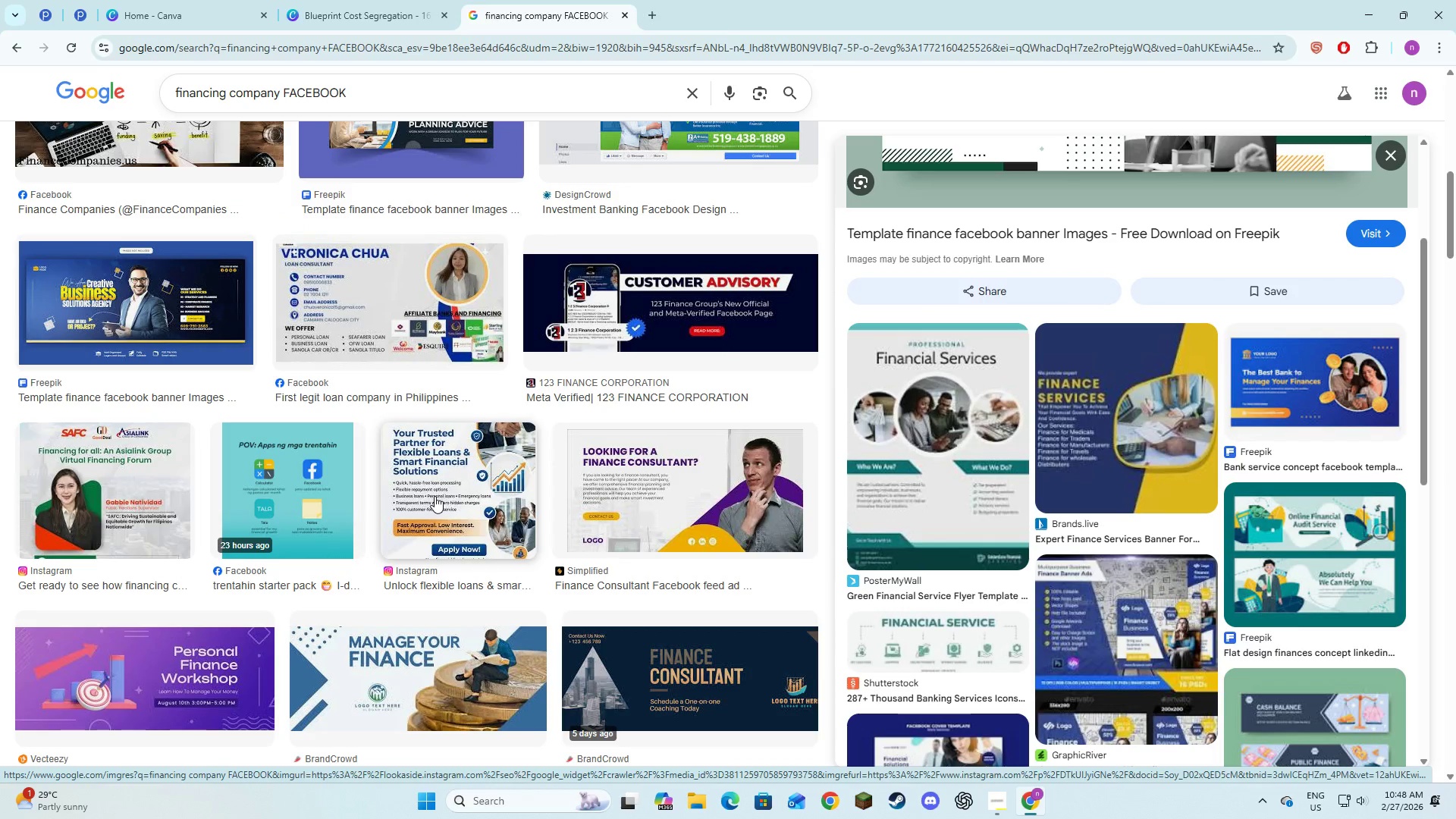 
scroll: coordinate [416, 509], scroll_direction: up, amount: 1.0
 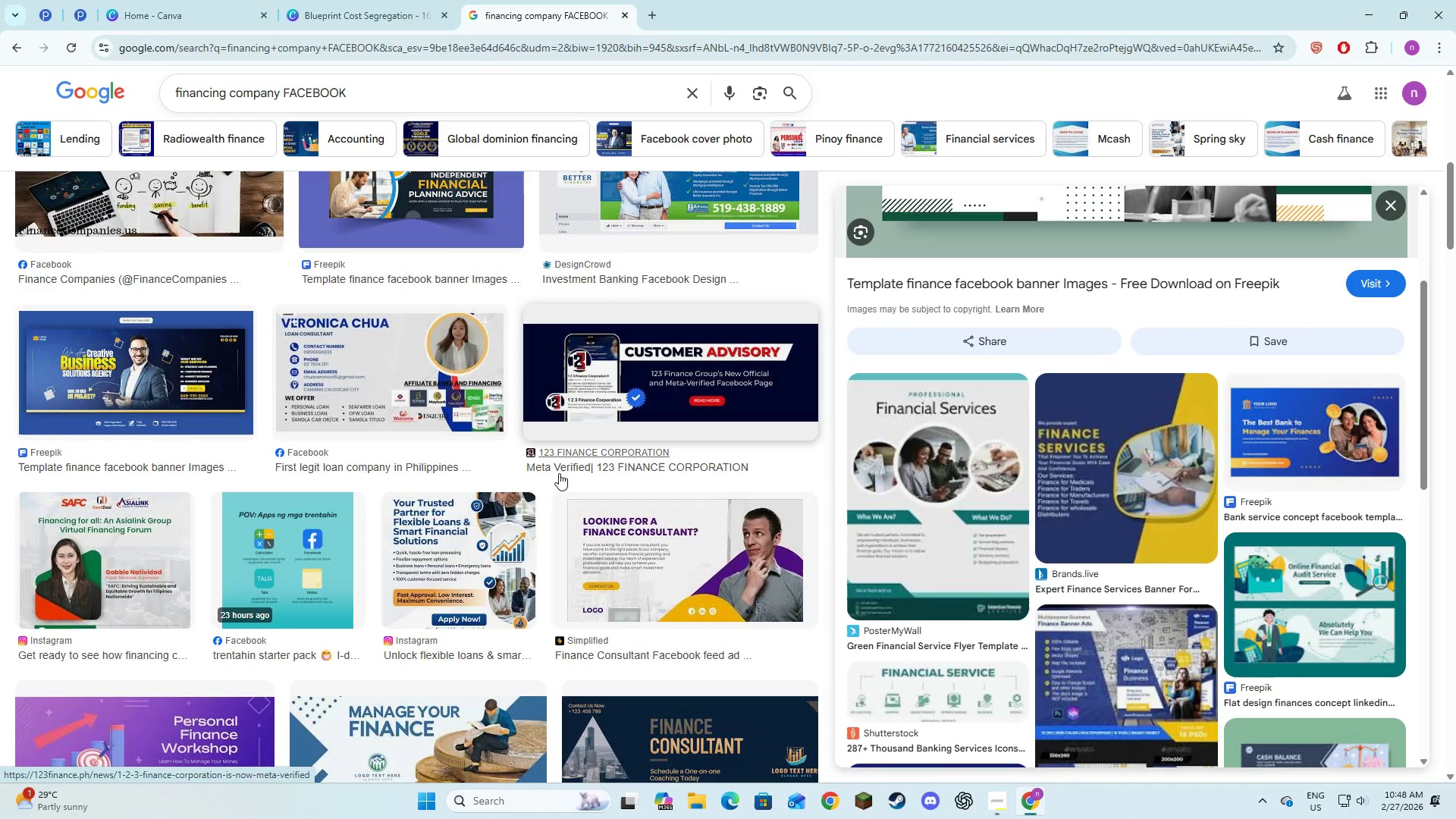 
scroll: coordinate [558, 473], scroll_direction: down, amount: 4.0
 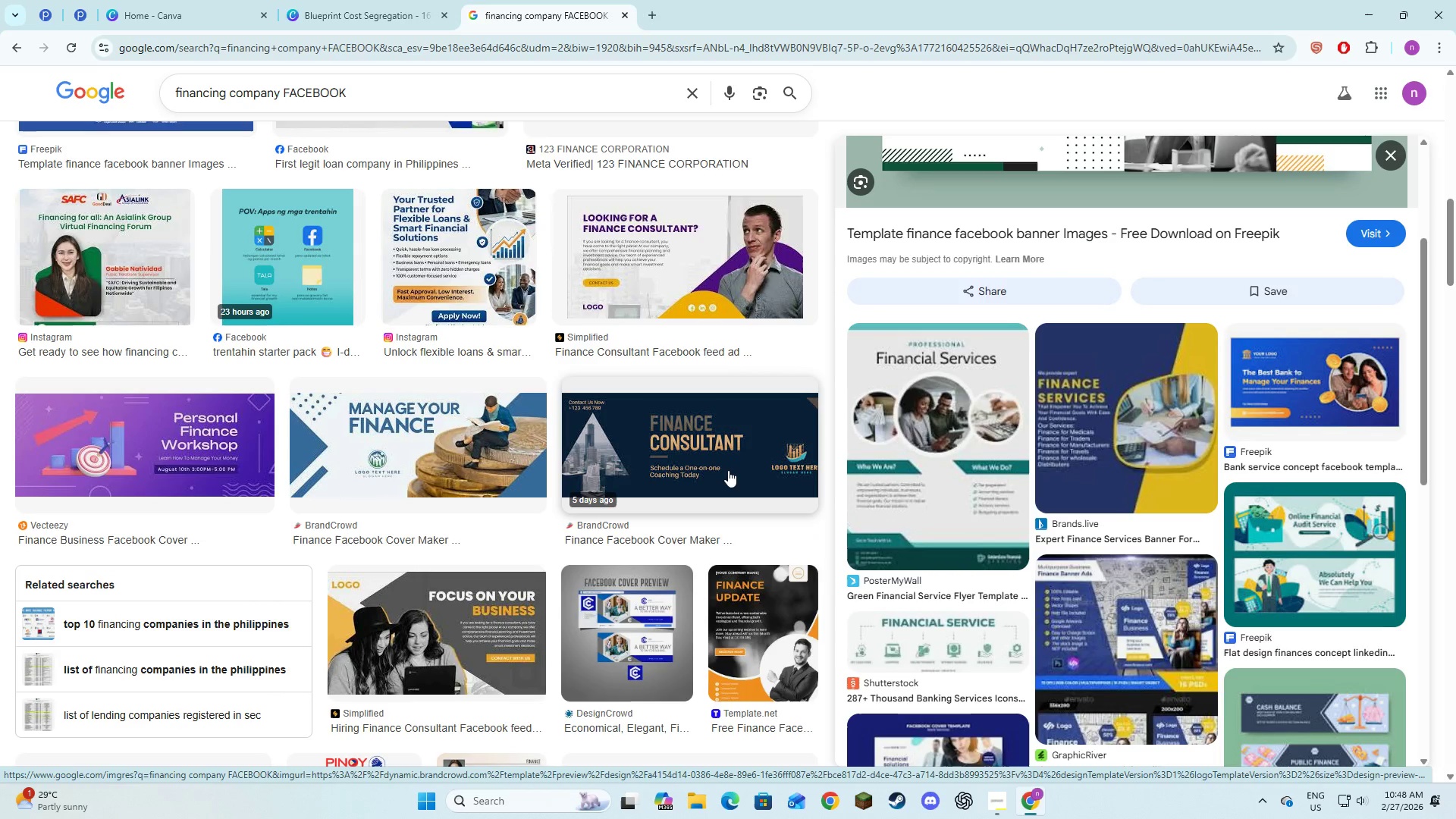 
wait(9.99)
 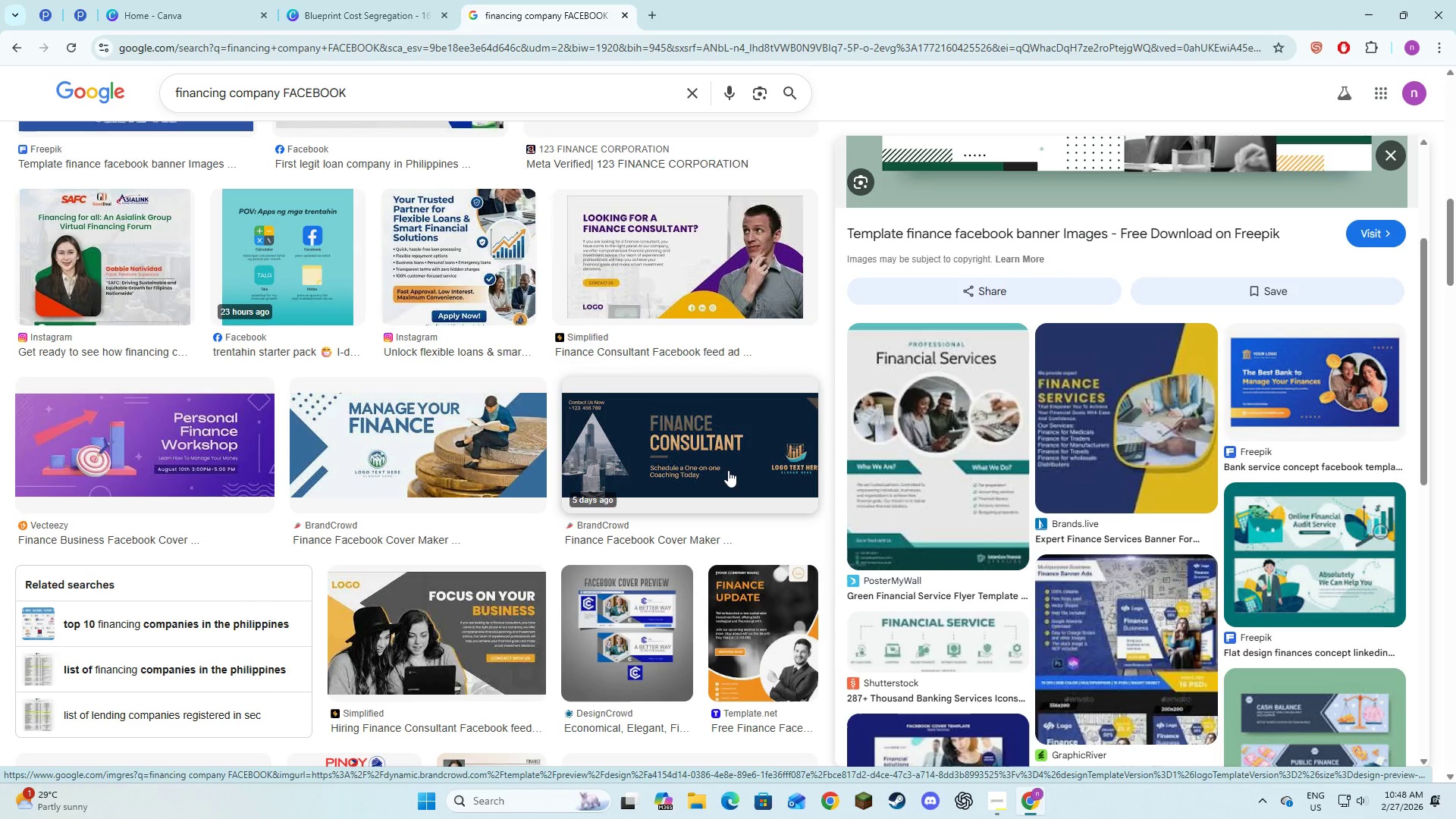 
scroll: coordinate [738, 453], scroll_direction: down, amount: 2.0
 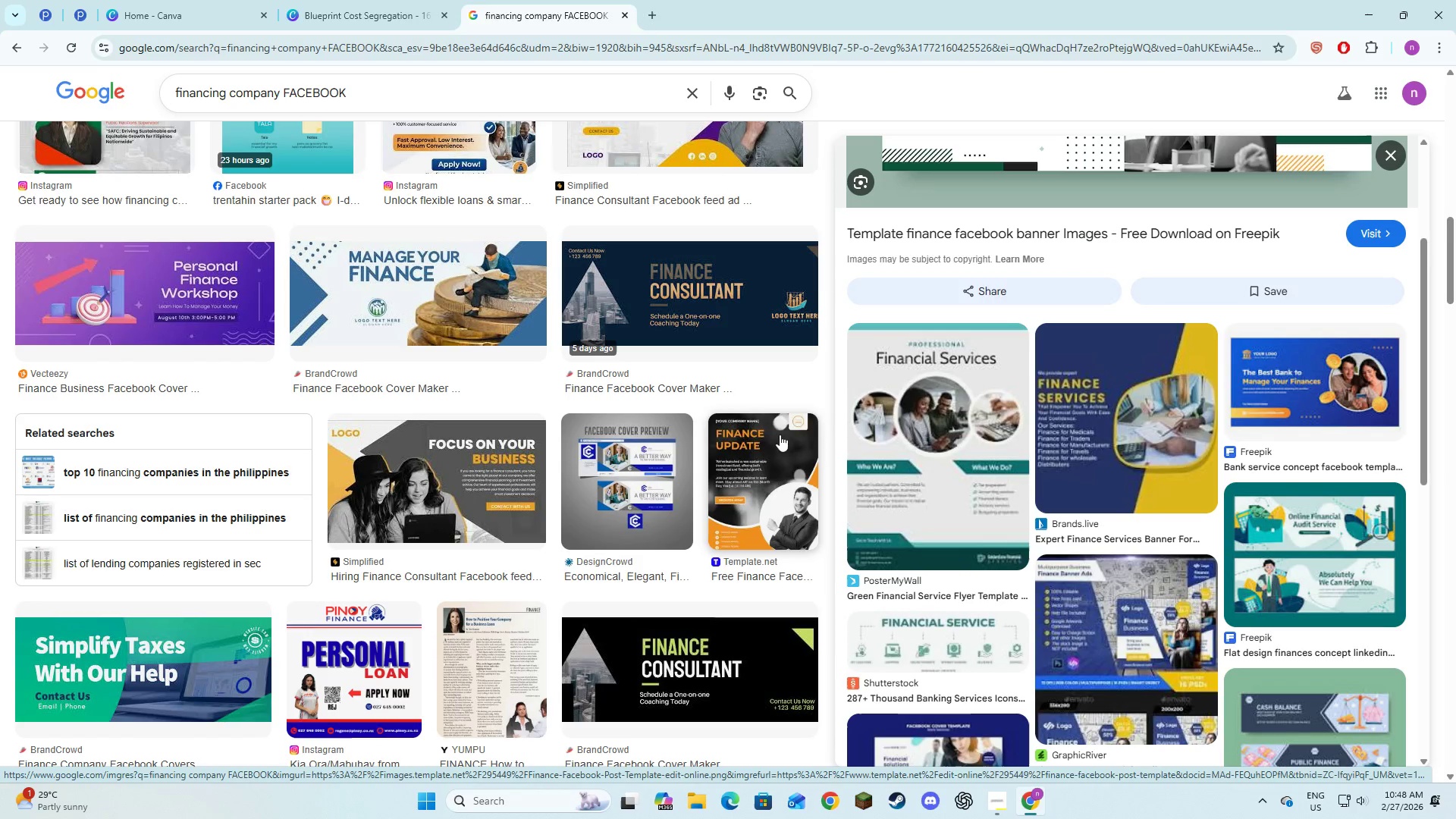 
key(Alt+AltLeft)
 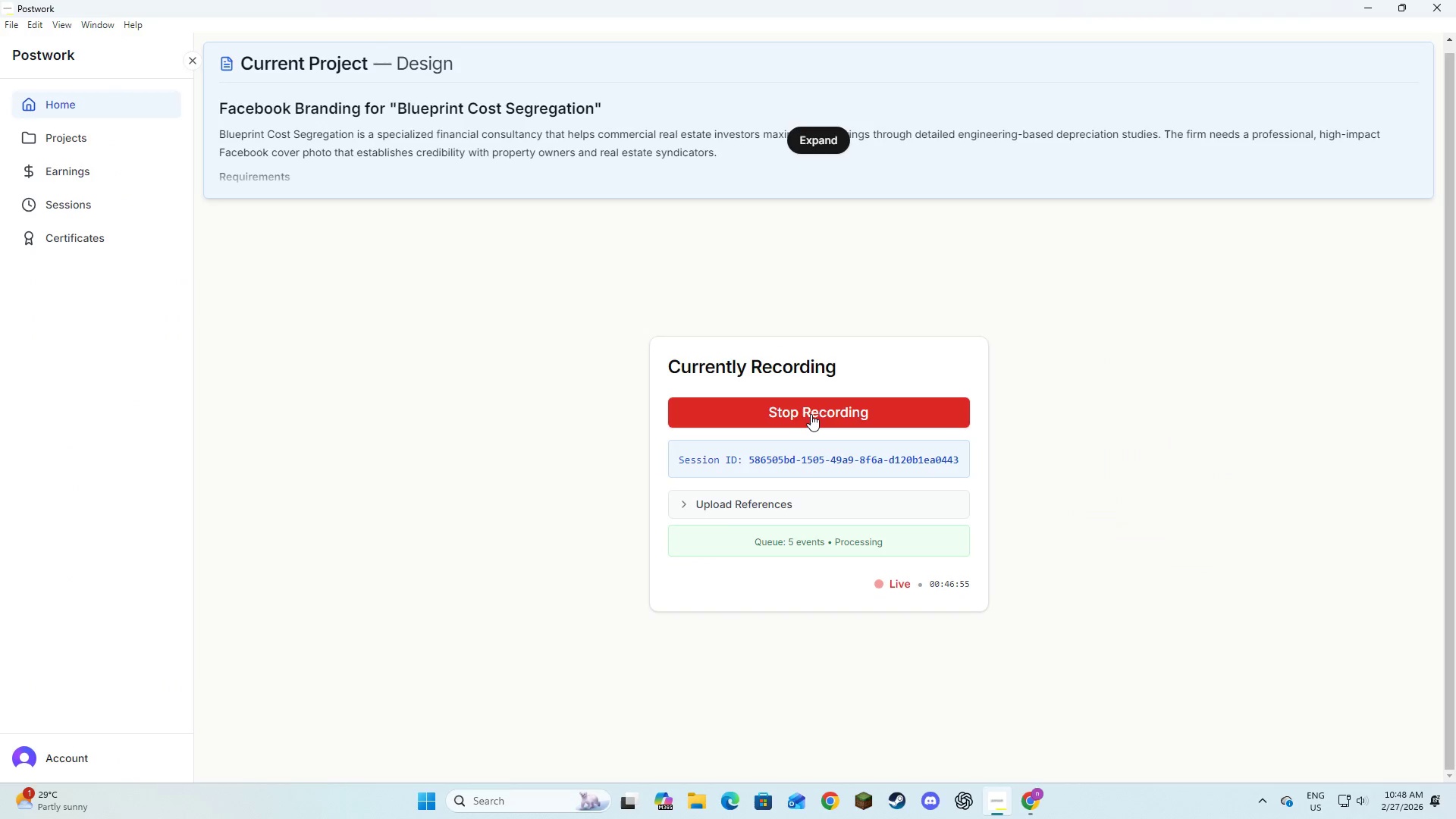 
key(Alt+Tab)